 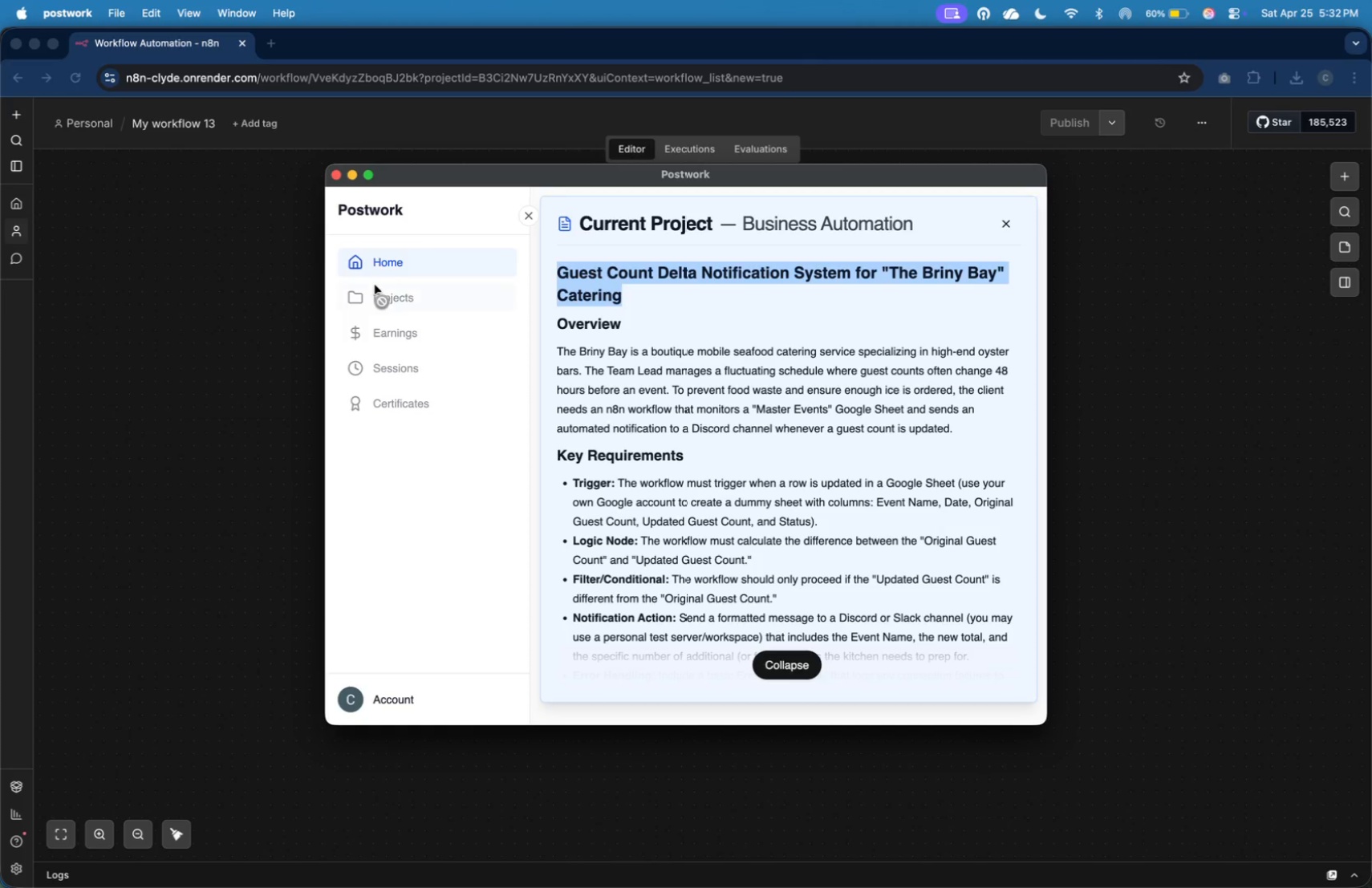 
key(Meta+V)
 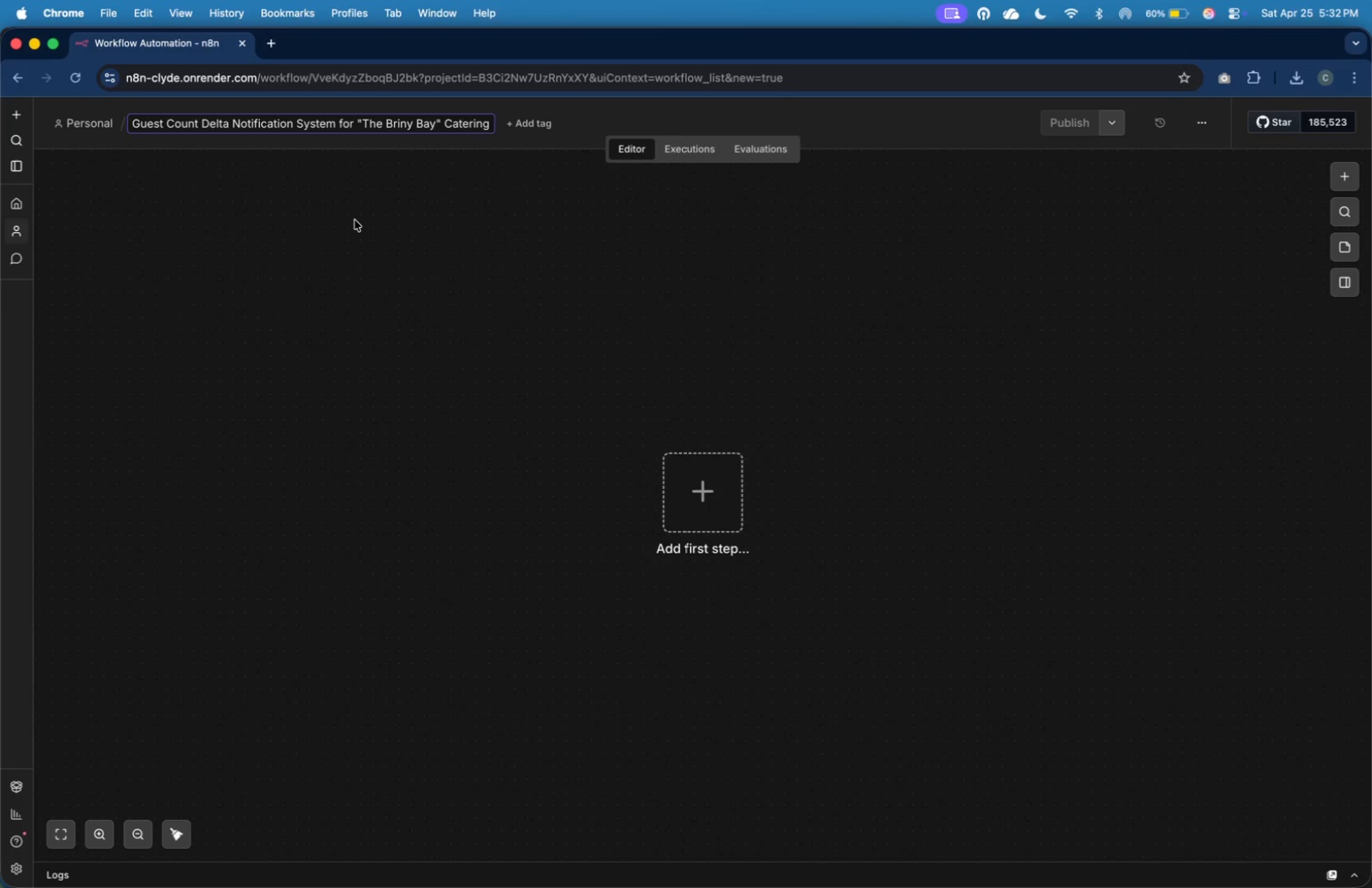 
left_click([359, 223])
 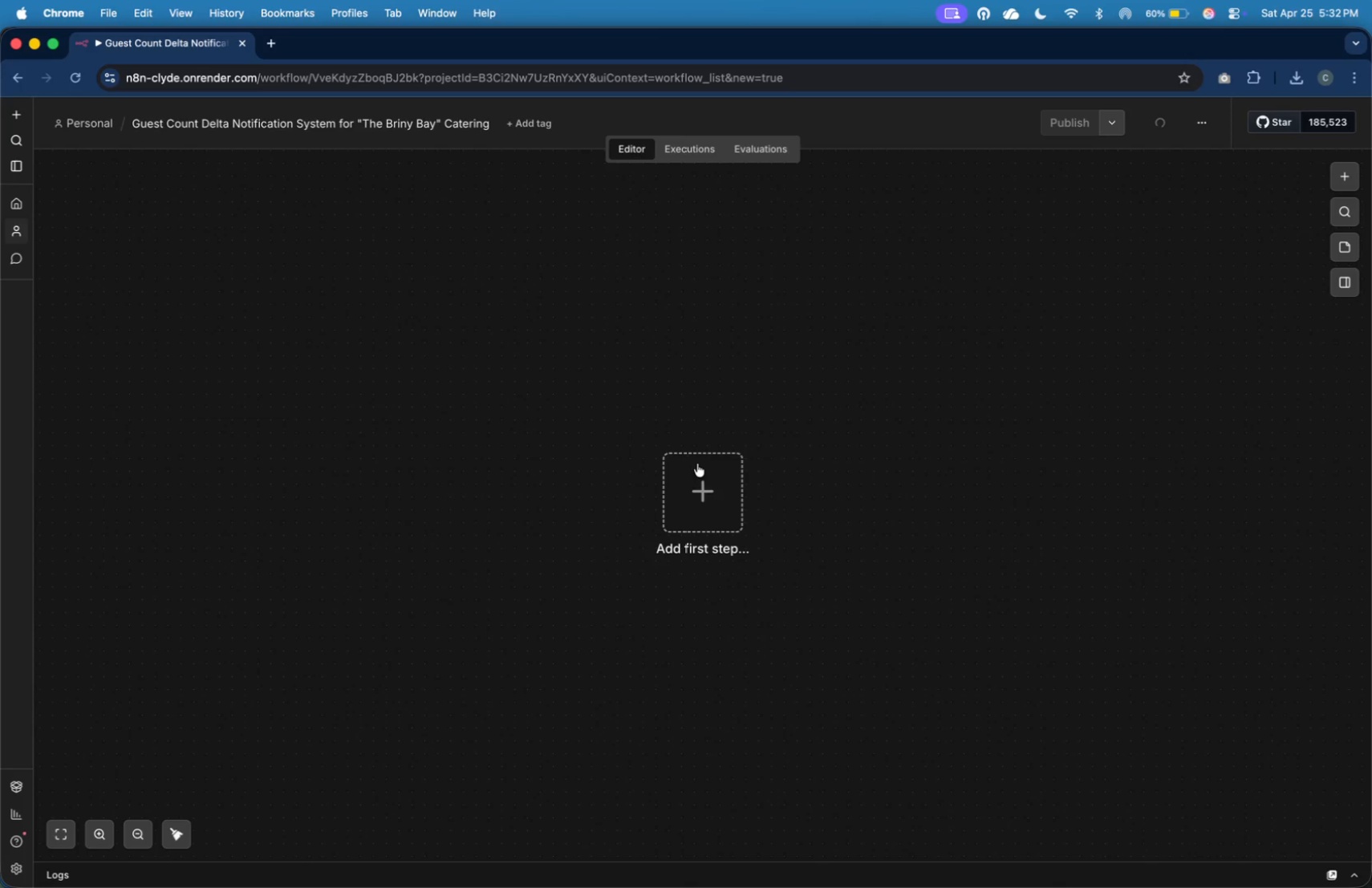 
left_click([697, 464])
 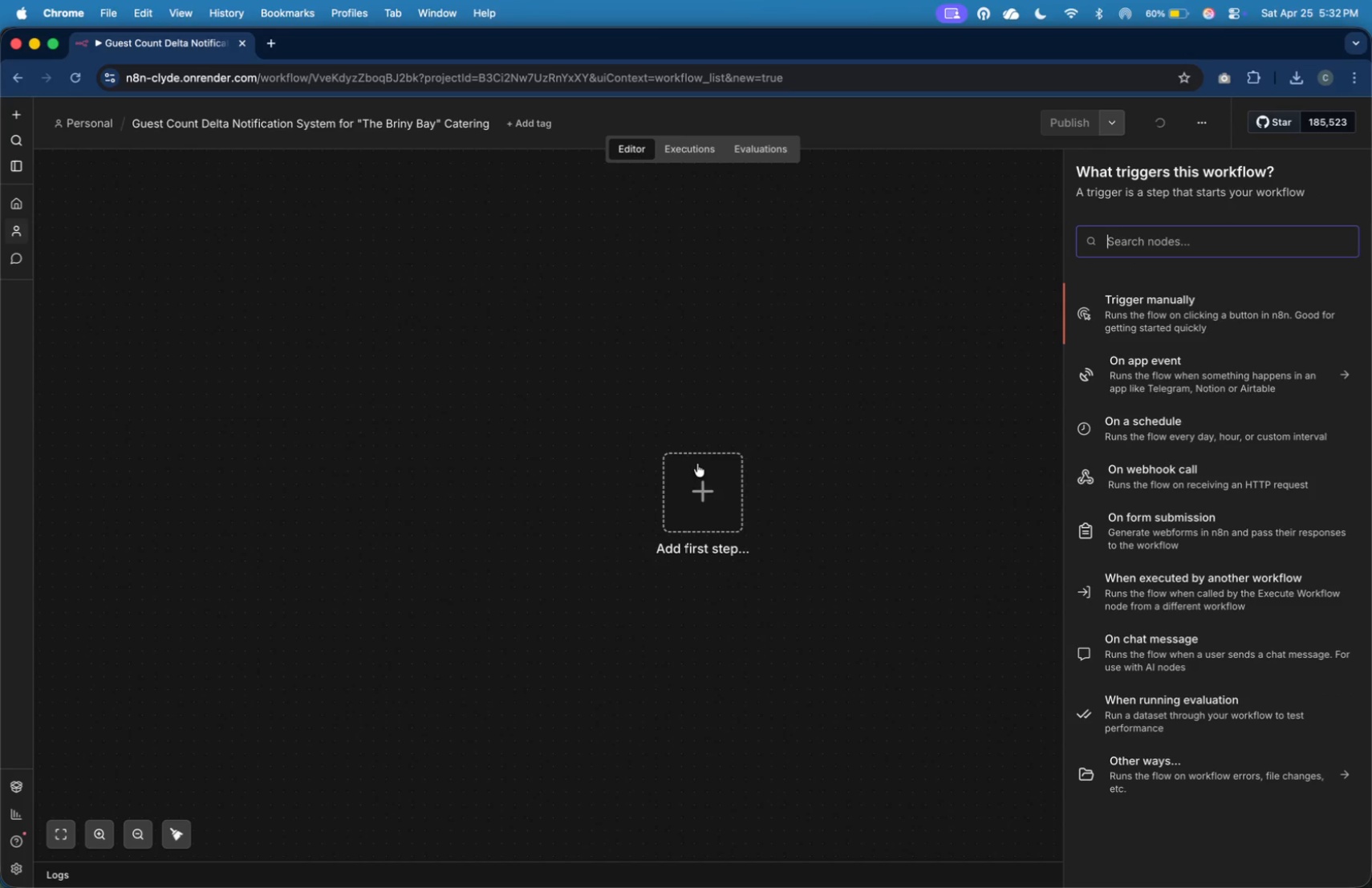 
type(google sheets)
 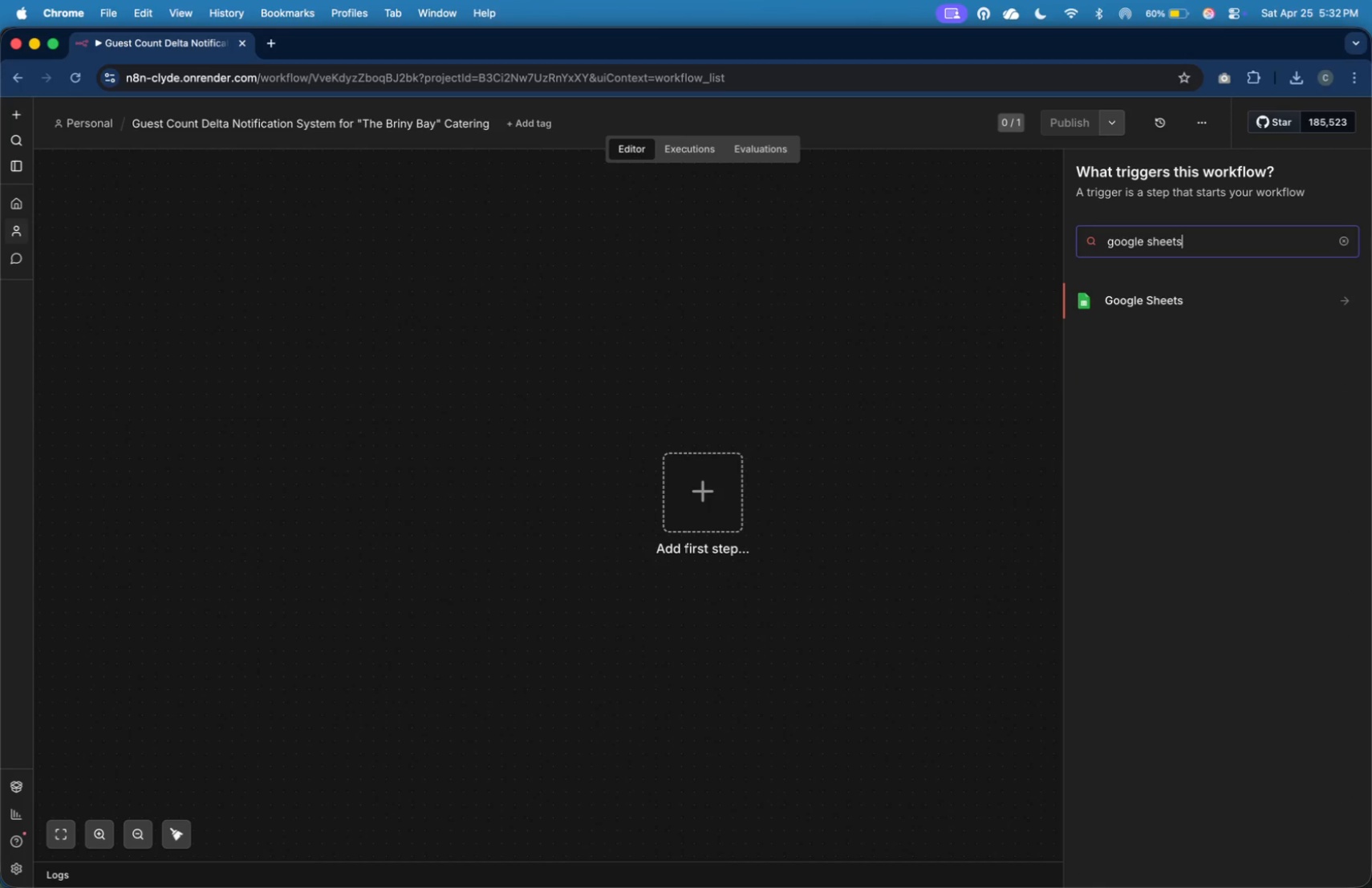 
key(Enter)
 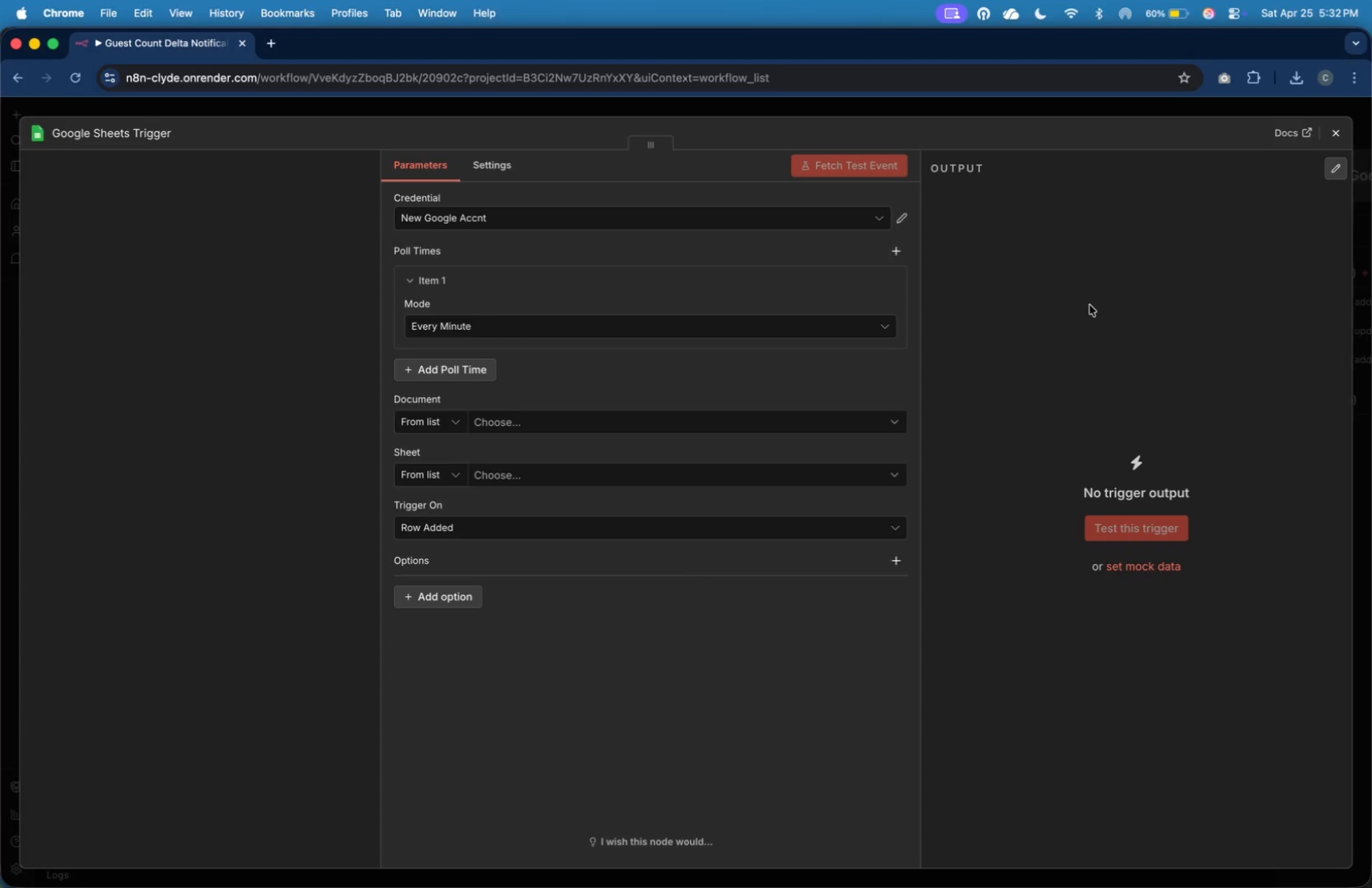 
wait(5.38)
 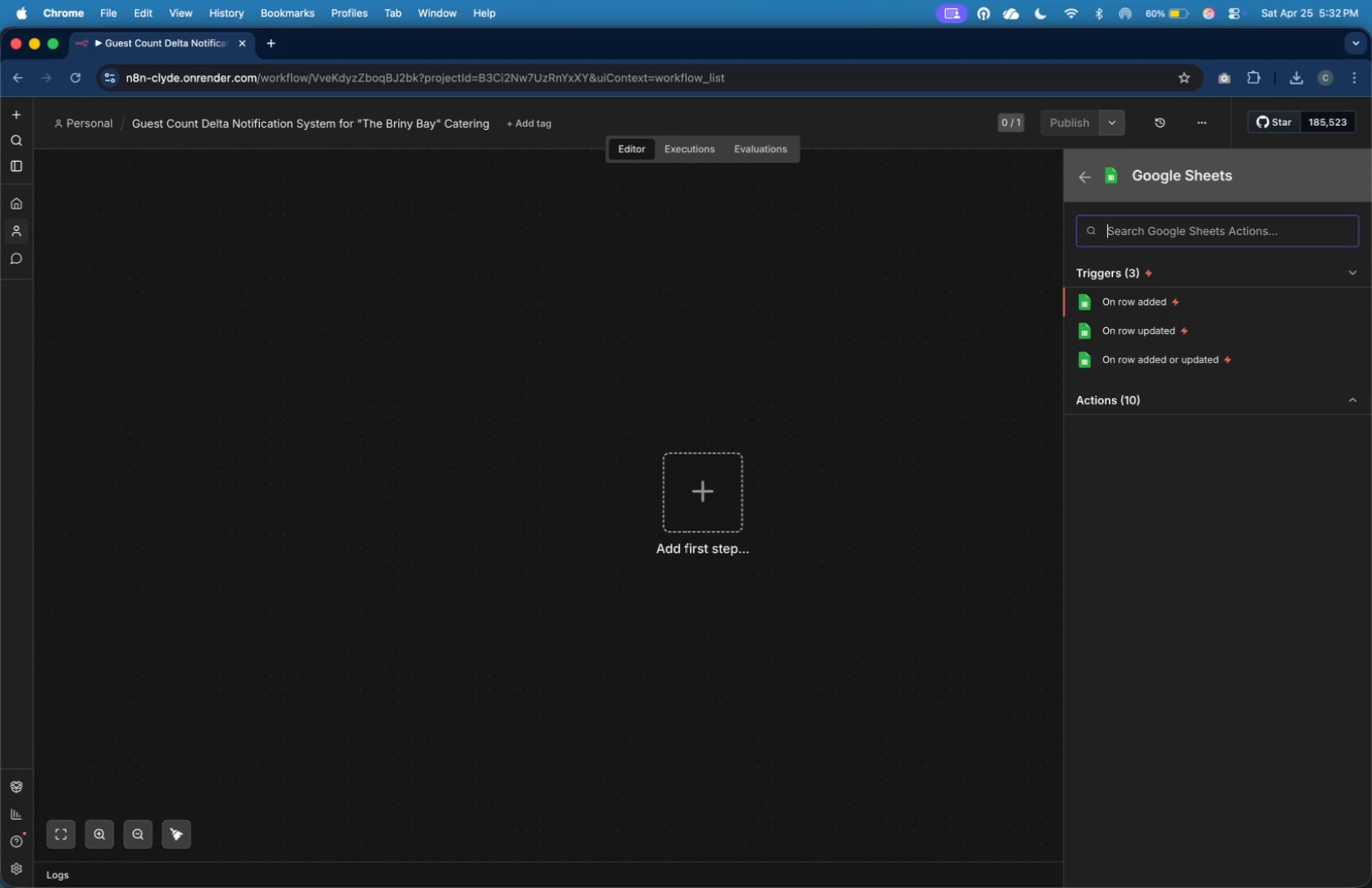 
left_click([766, 221])
 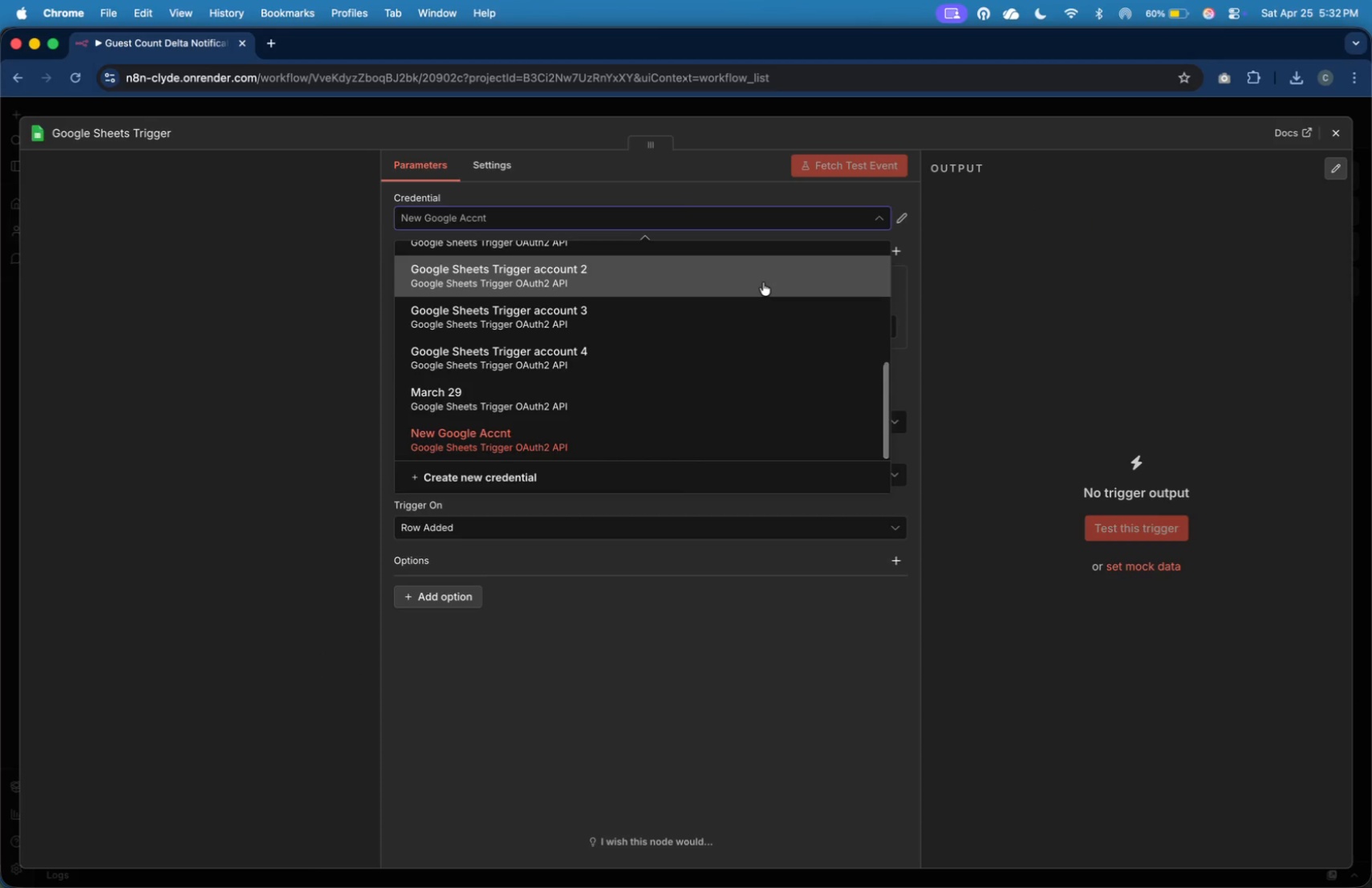 
scroll: coordinate [763, 282], scroll_direction: up, amount: 22.0
 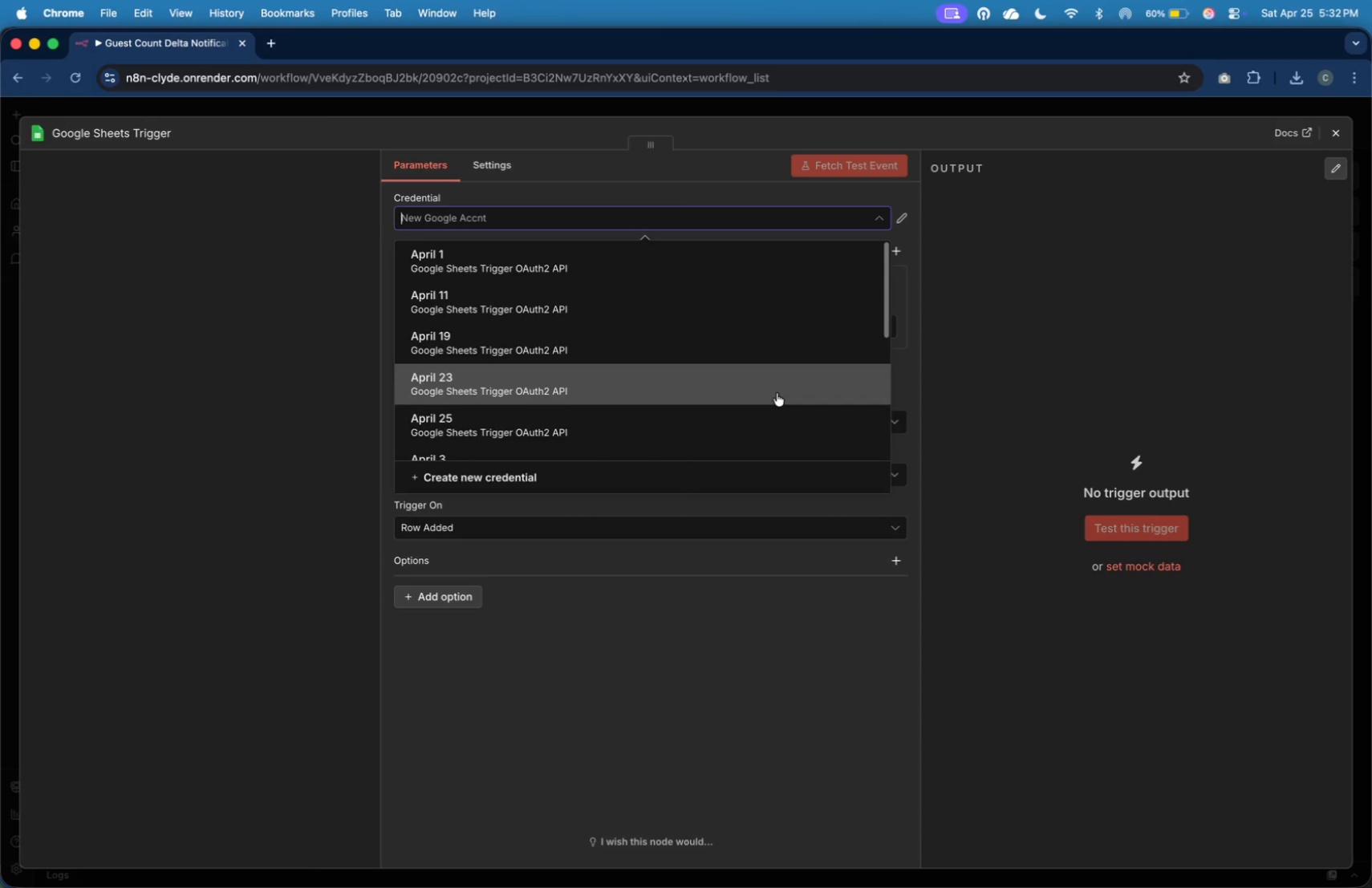 
left_click([778, 408])
 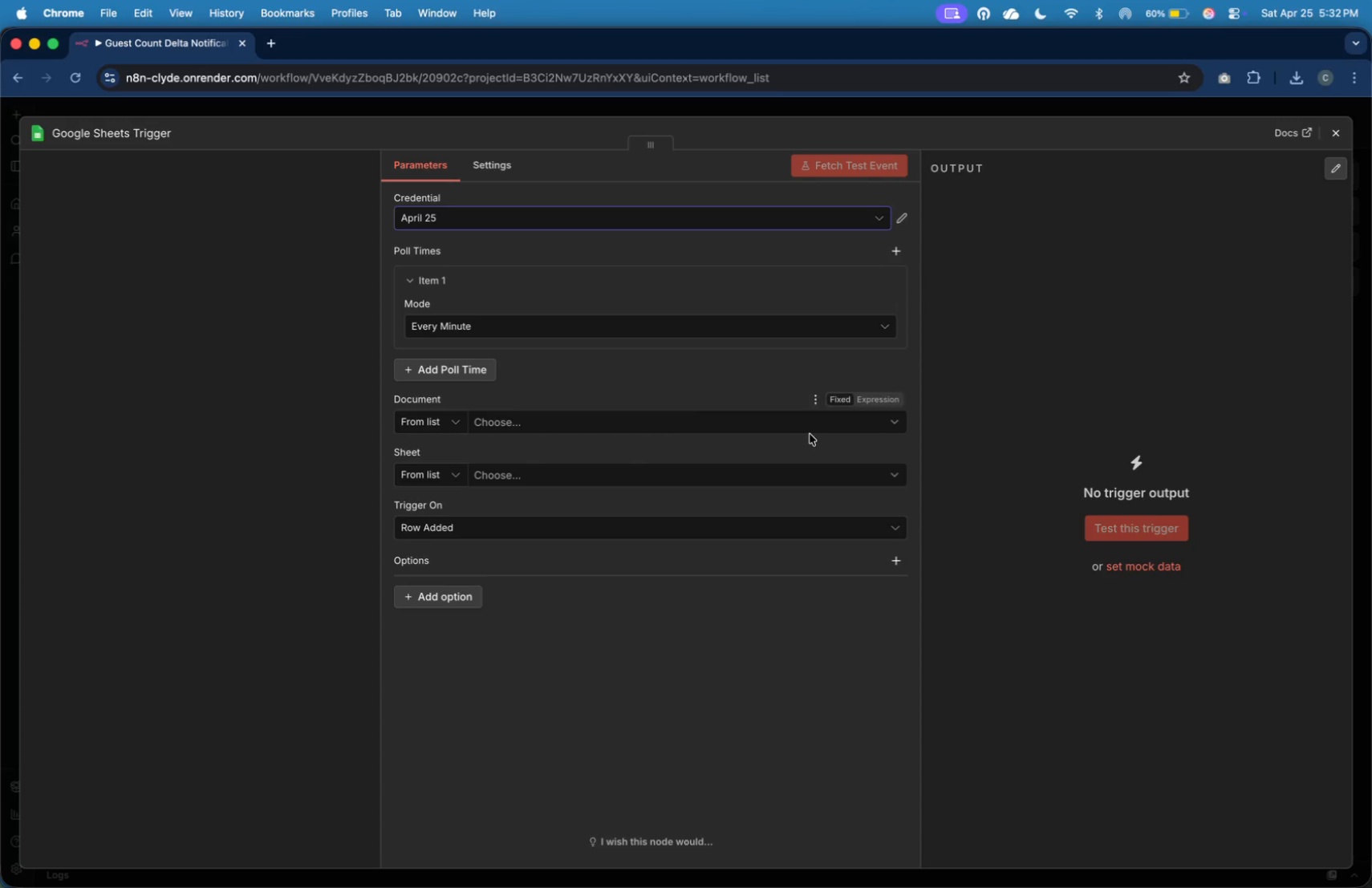 
left_click([815, 427])
 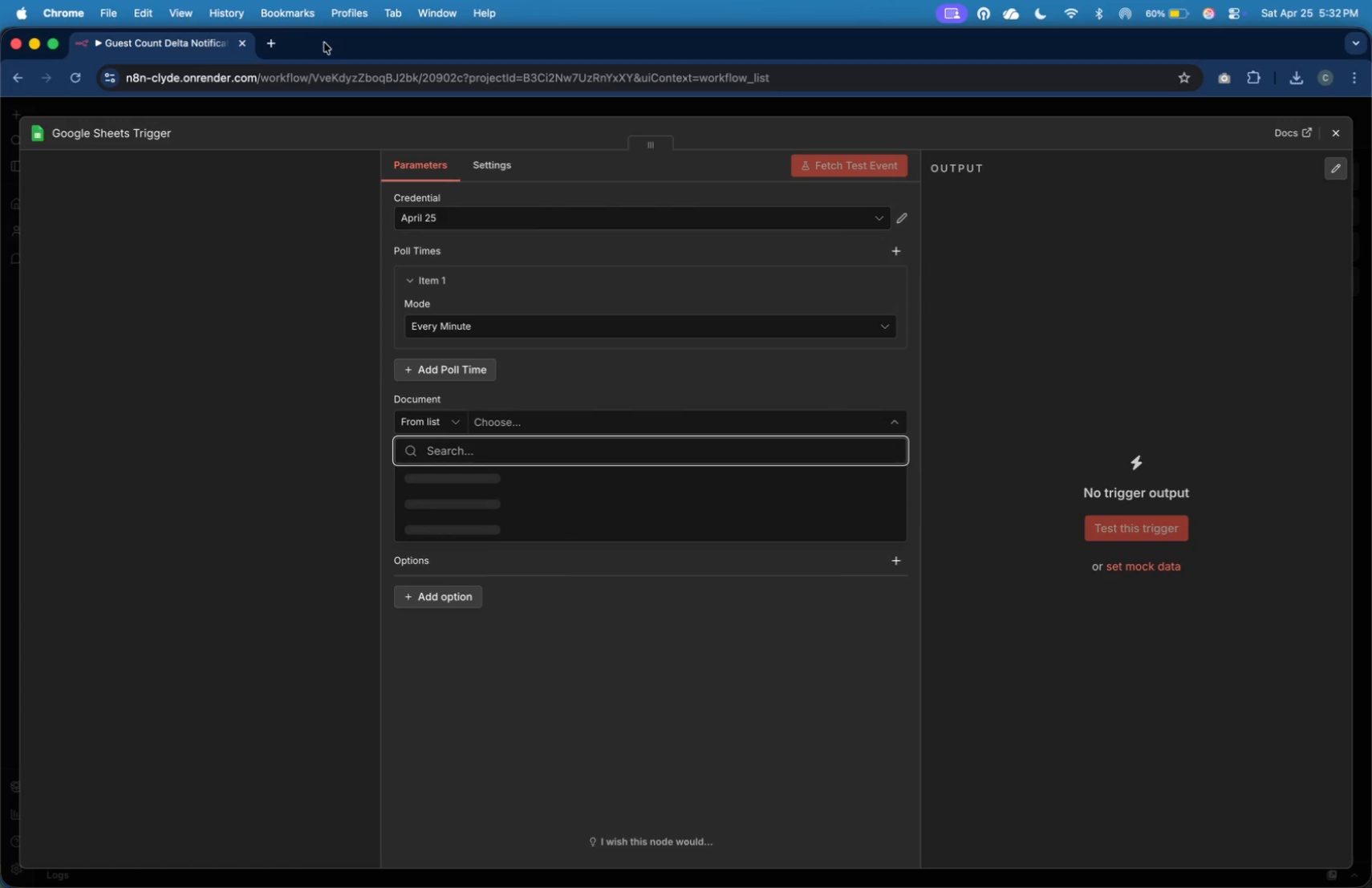 
left_click([274, 43])
 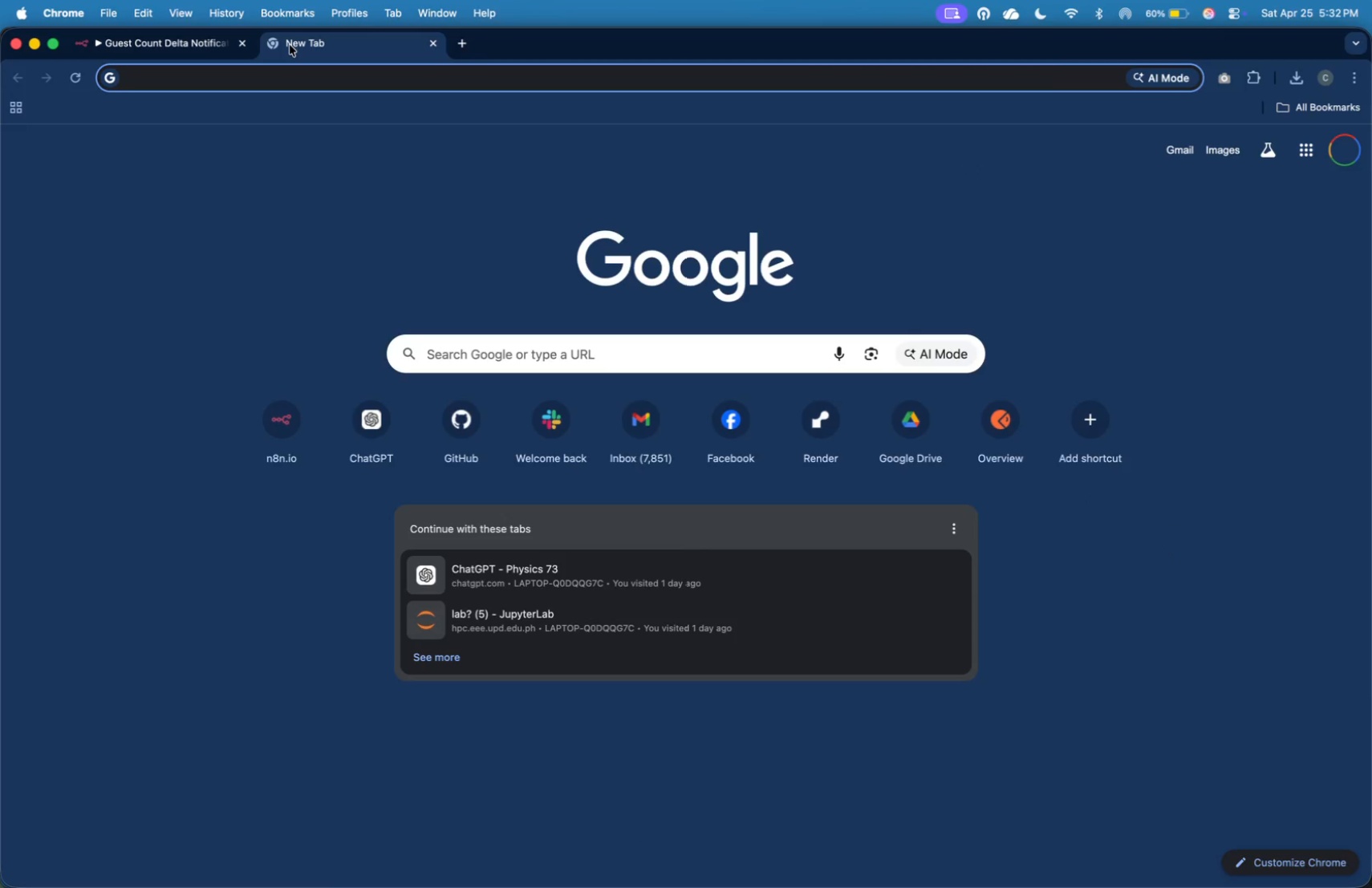 
type(google sheets)
 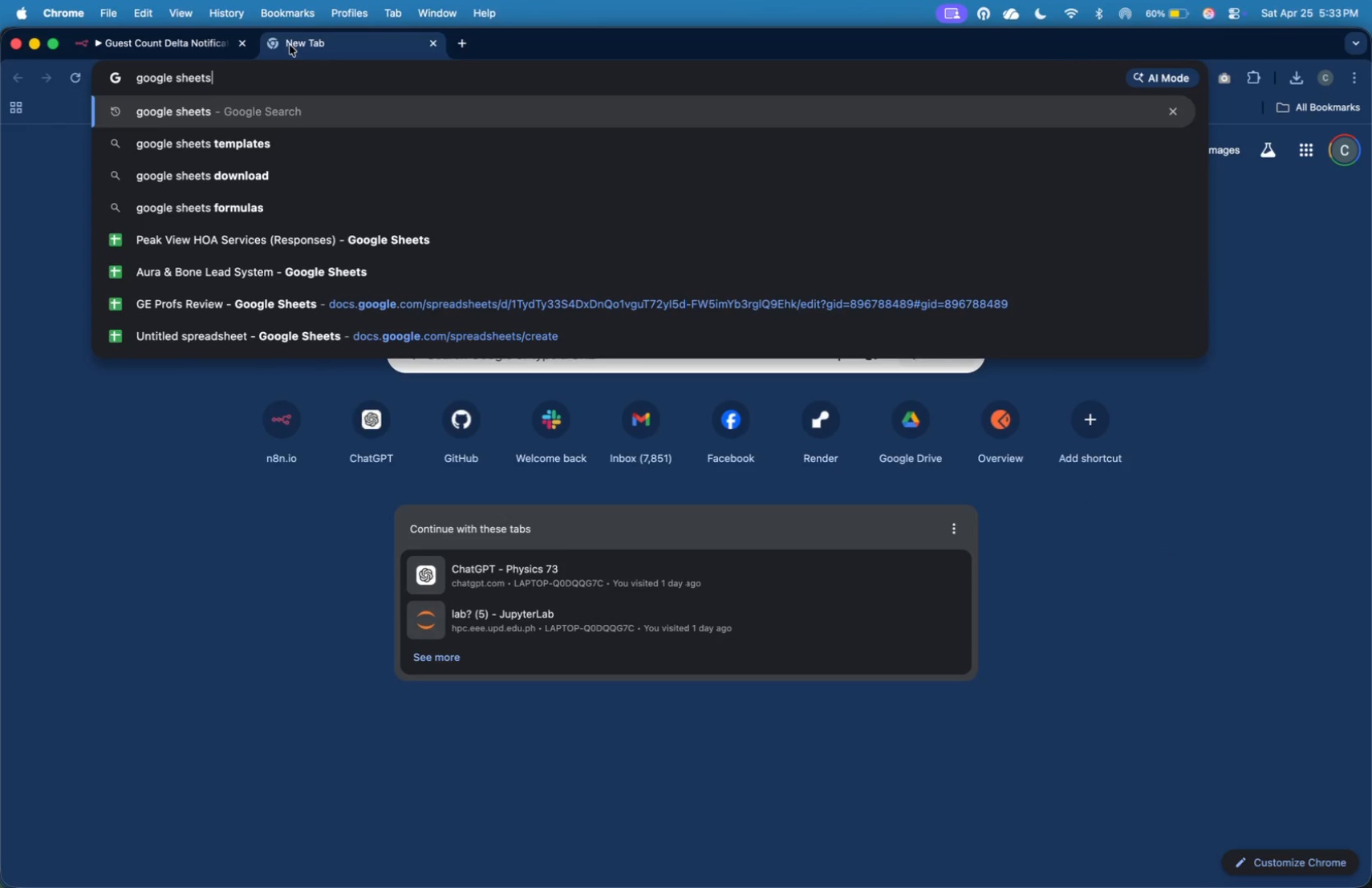 
key(Enter)
 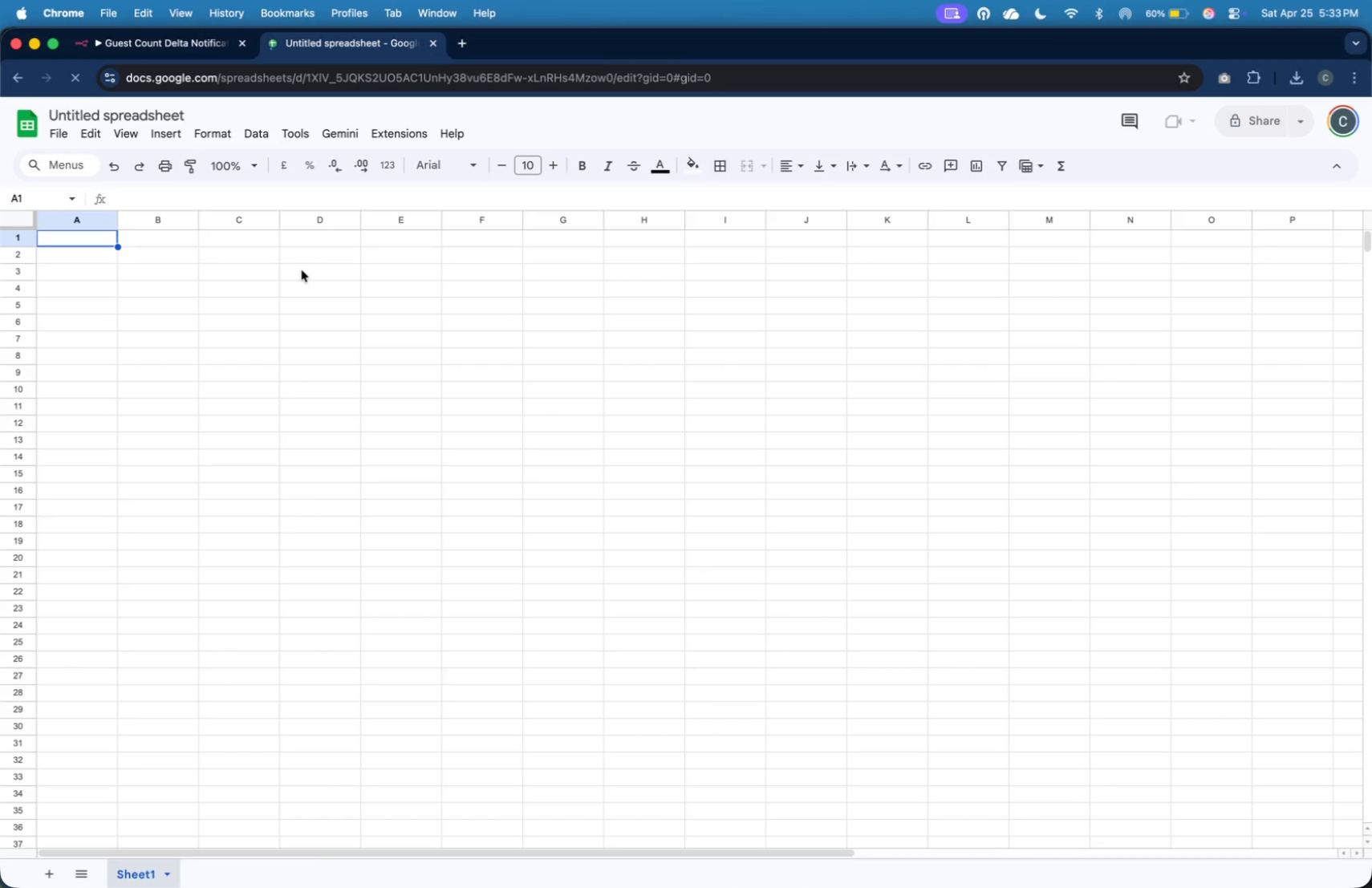 
wait(14.97)
 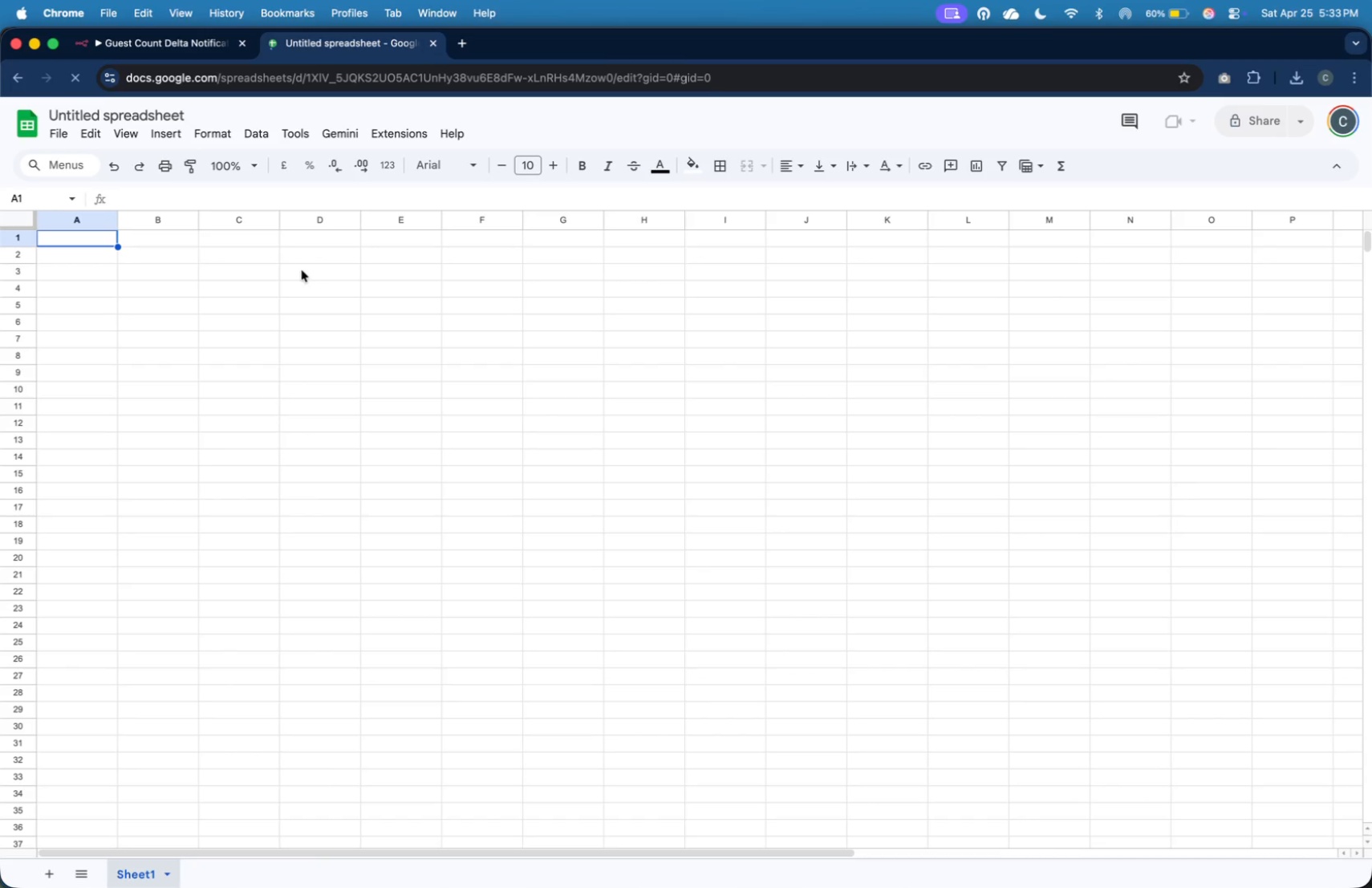 
left_click([169, 115])
 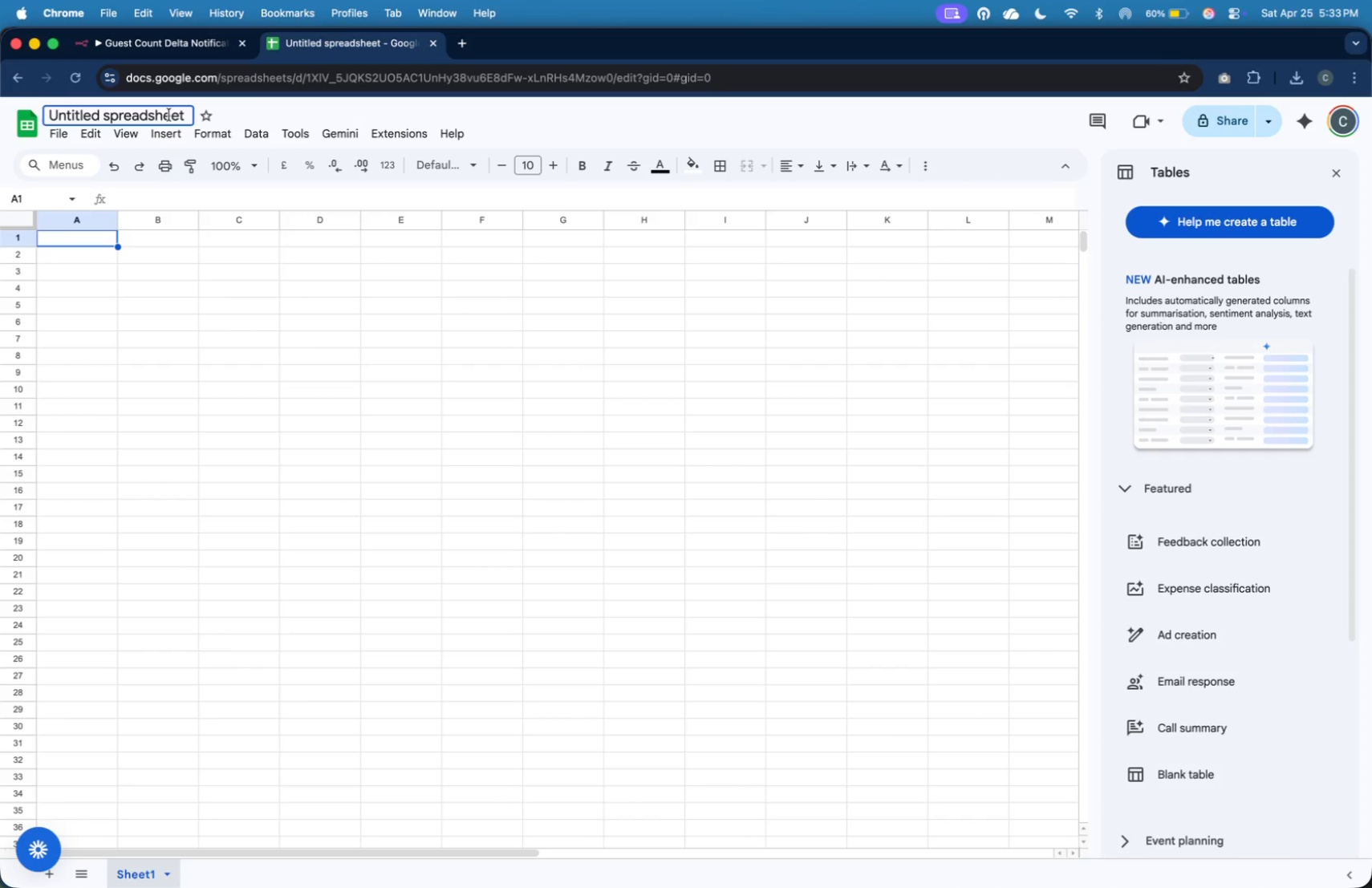 
key(Meta+A)
 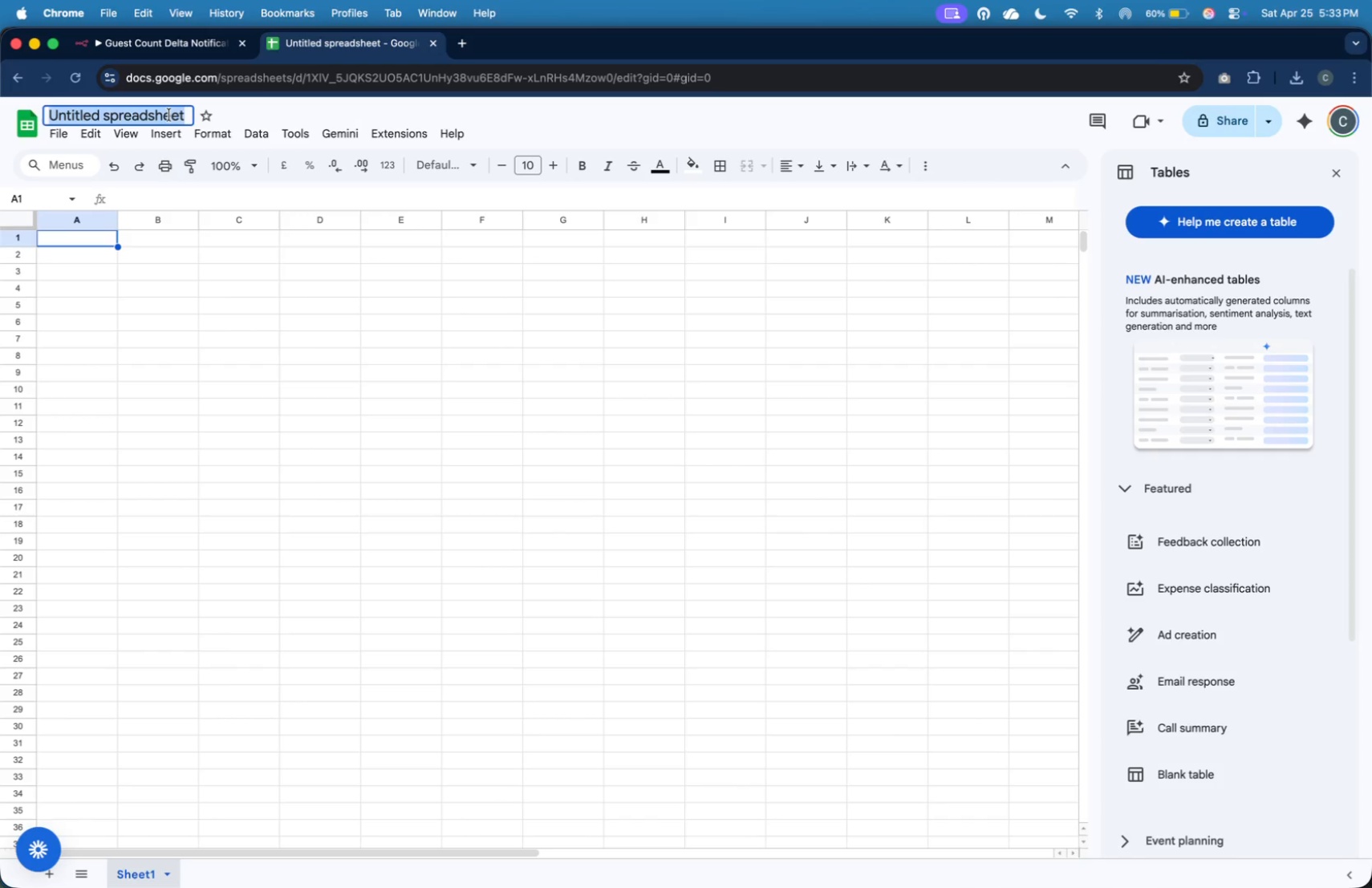 
type(Master Events)
 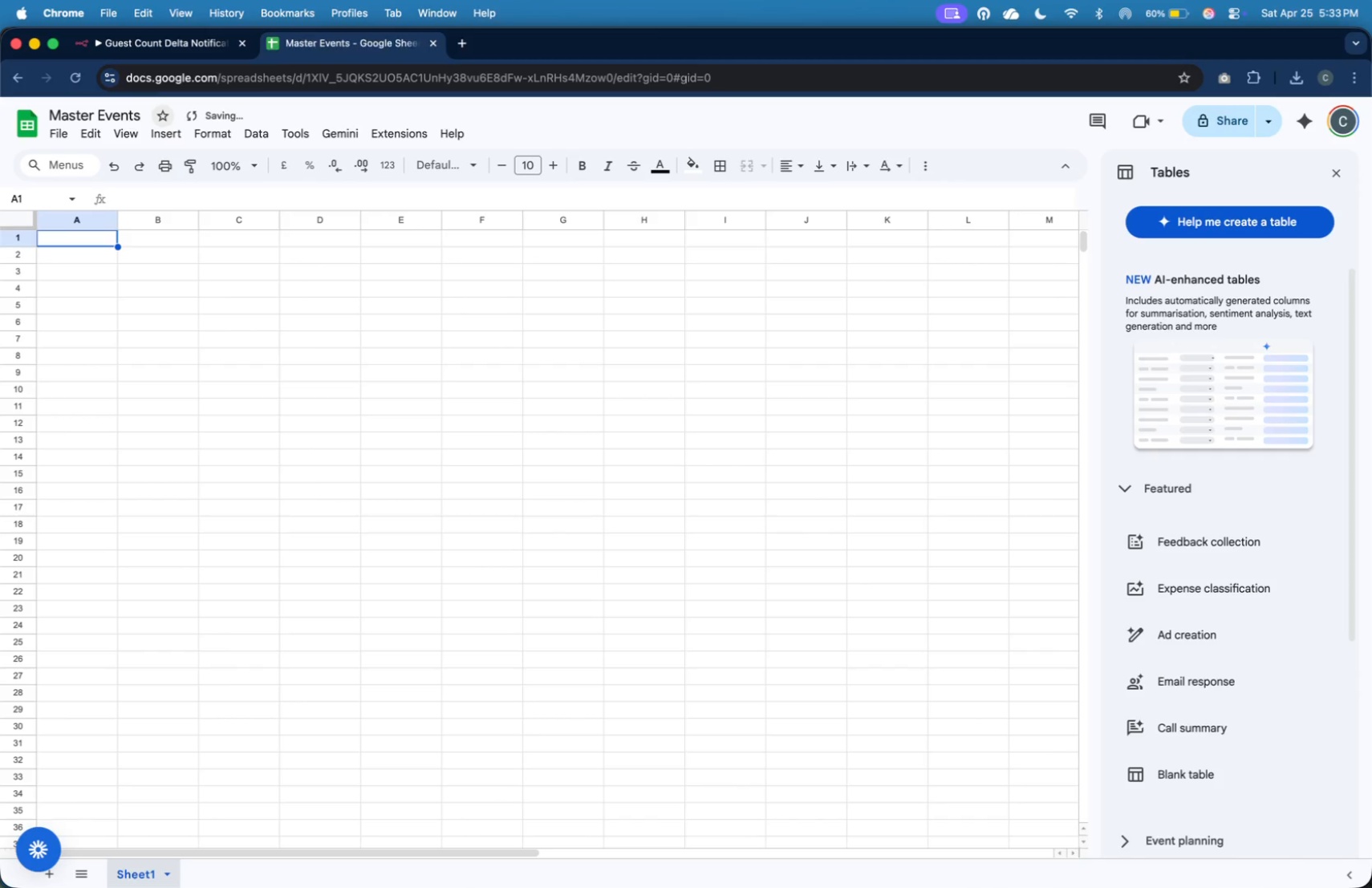 
 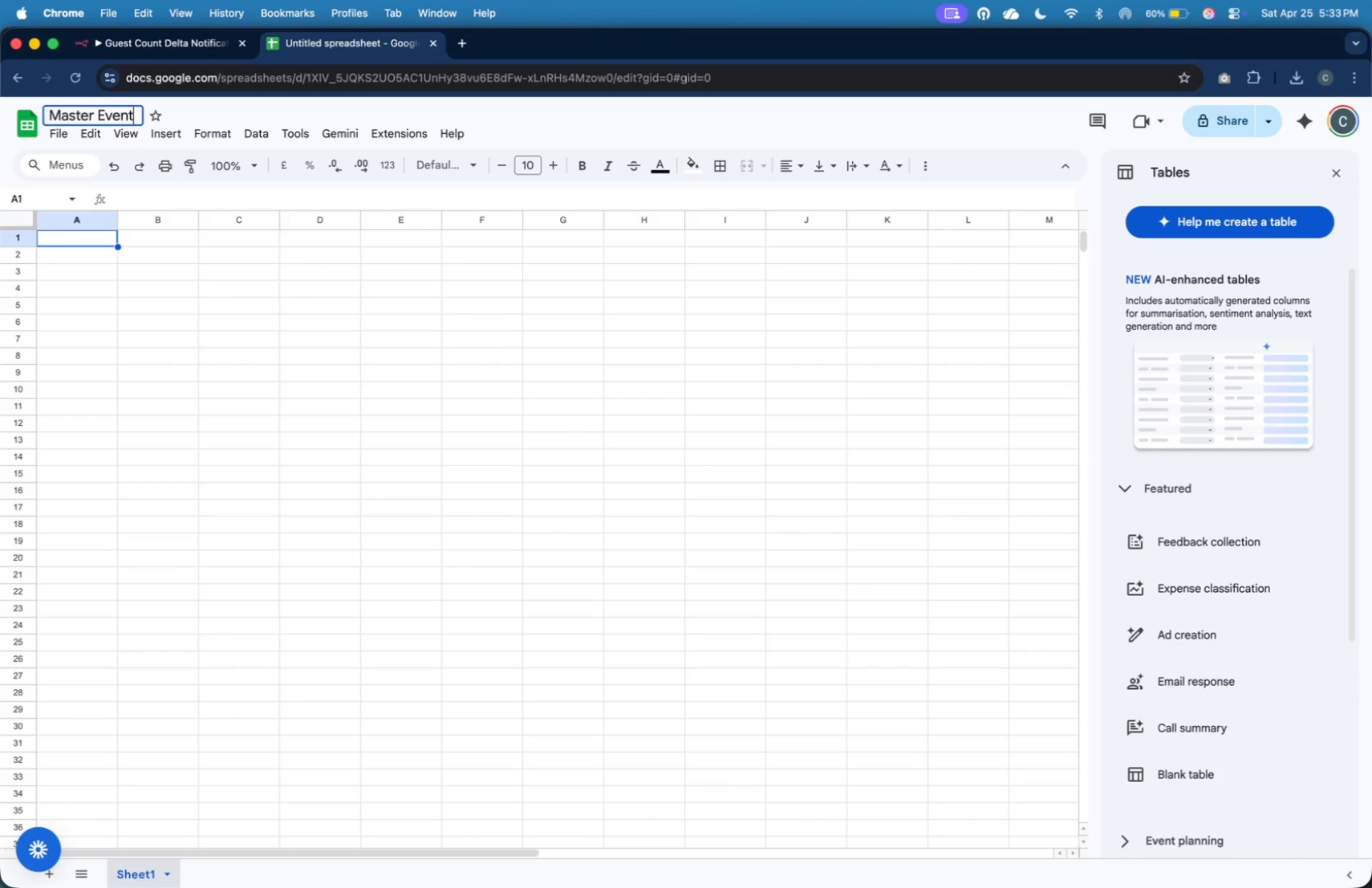 
key(Enter)
 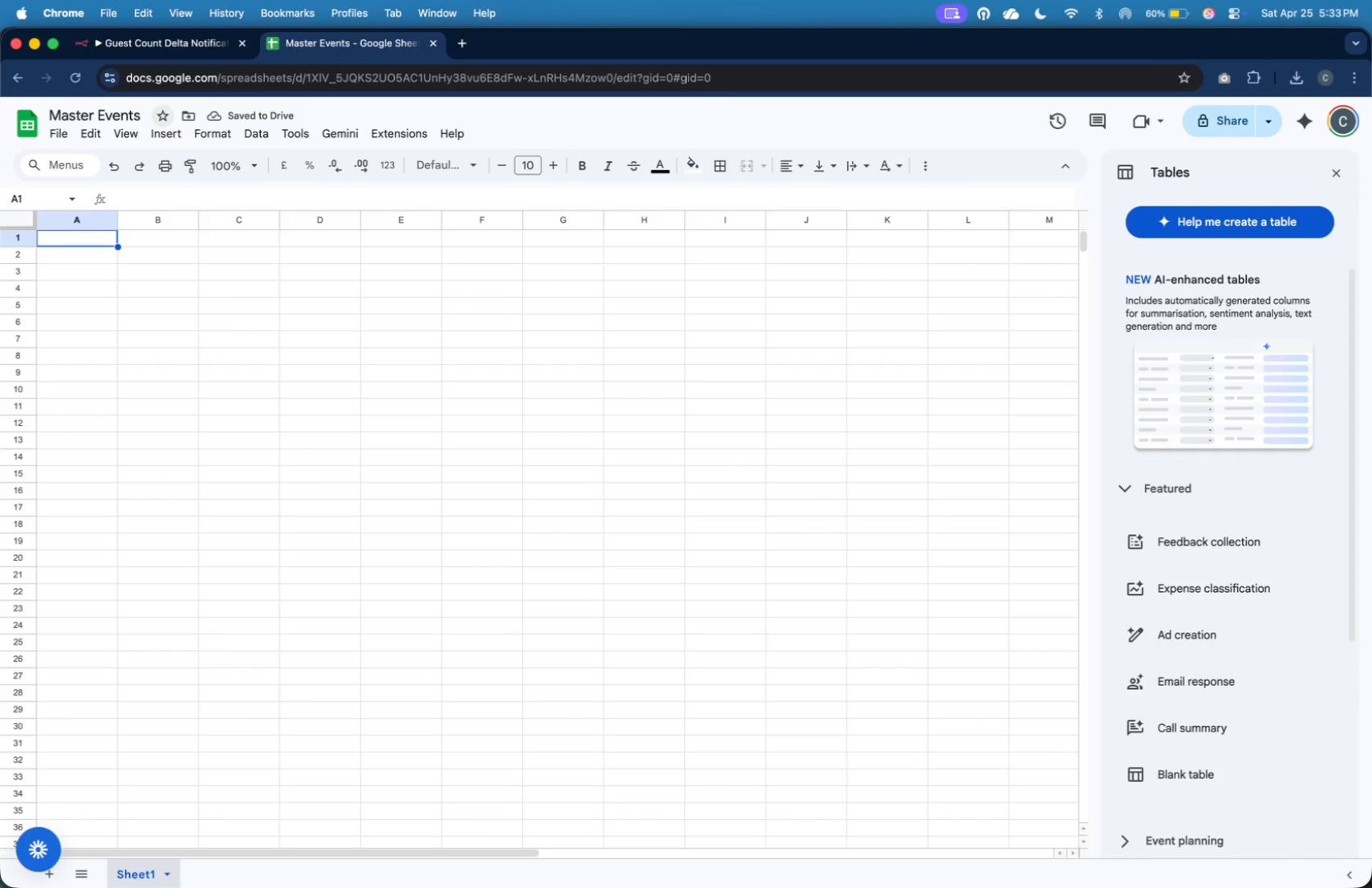 
key(Meta+Tab)